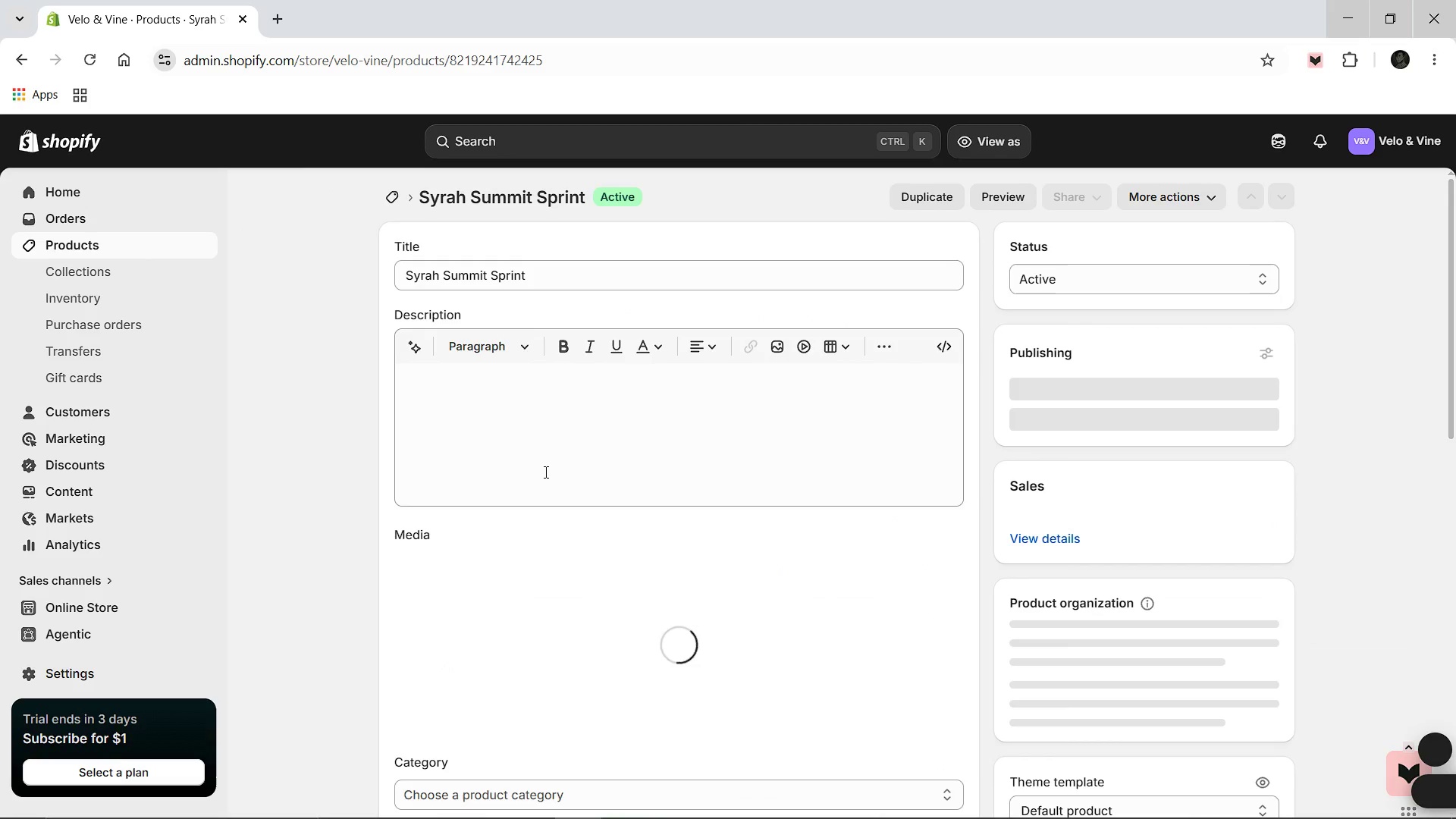 
scroll: coordinate [899, 657], scroll_direction: down, amount: 4.0
 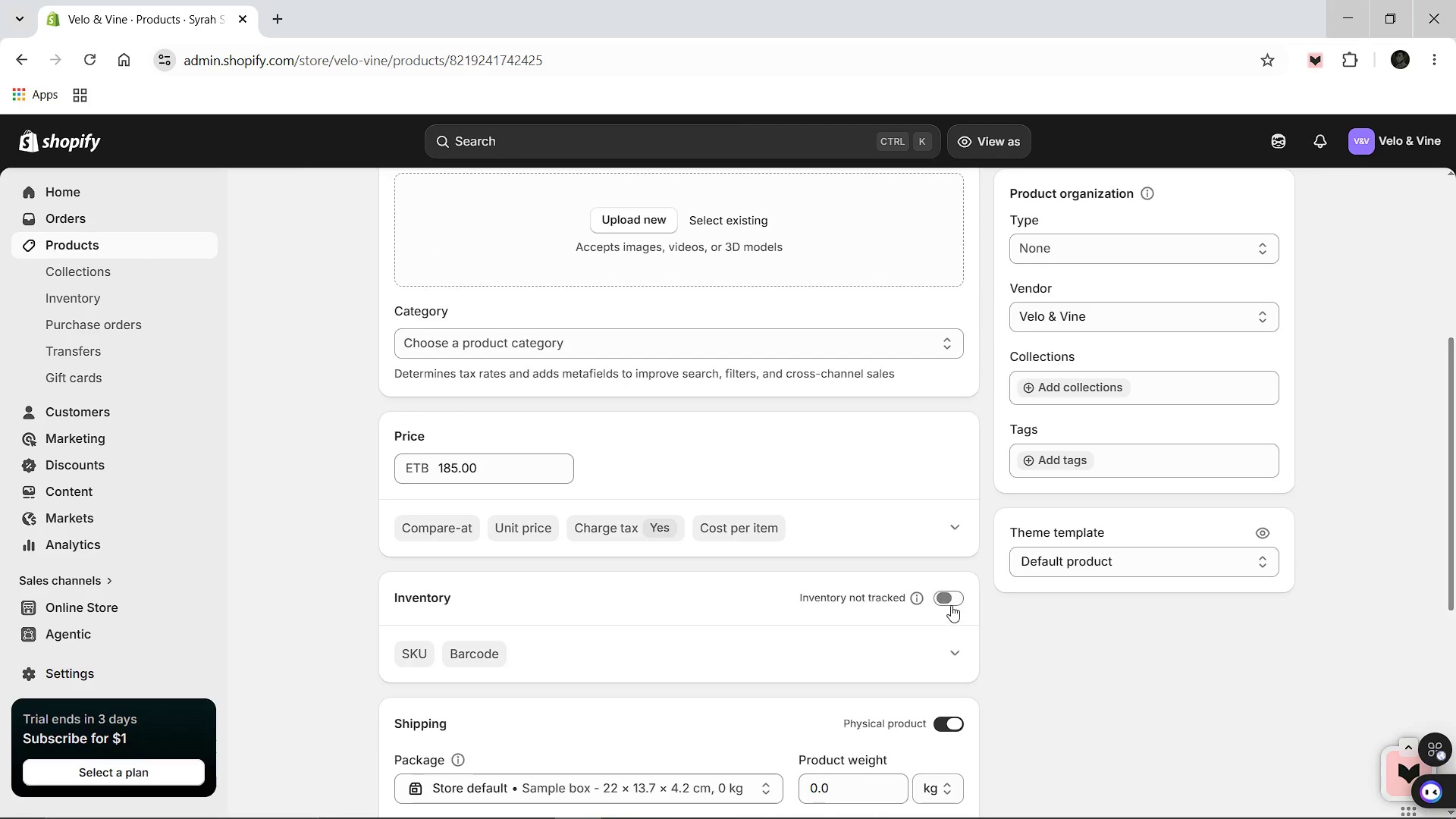 
left_click([952, 604])
 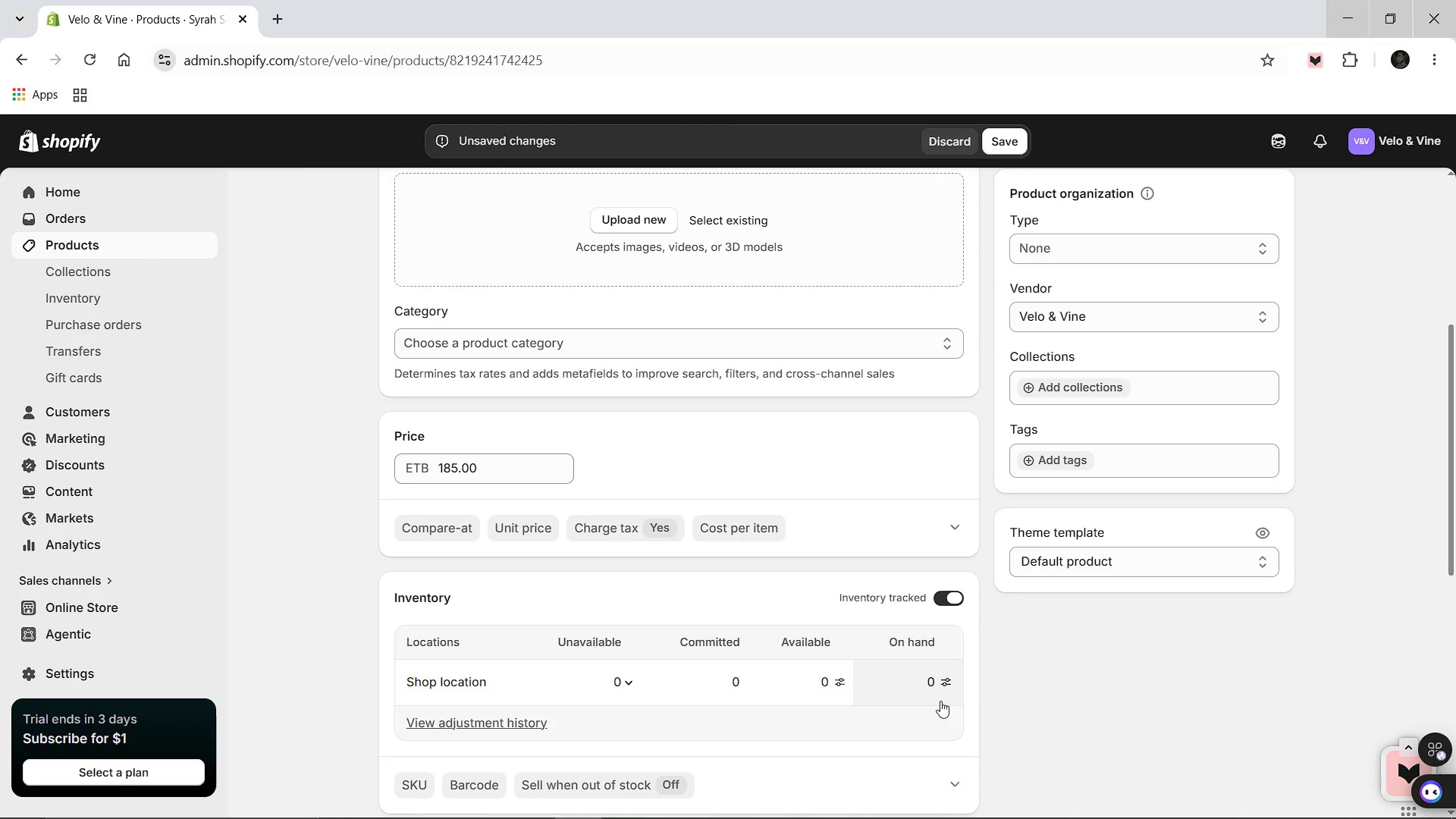 
scroll: coordinate [940, 701], scroll_direction: down, amount: 1.0
 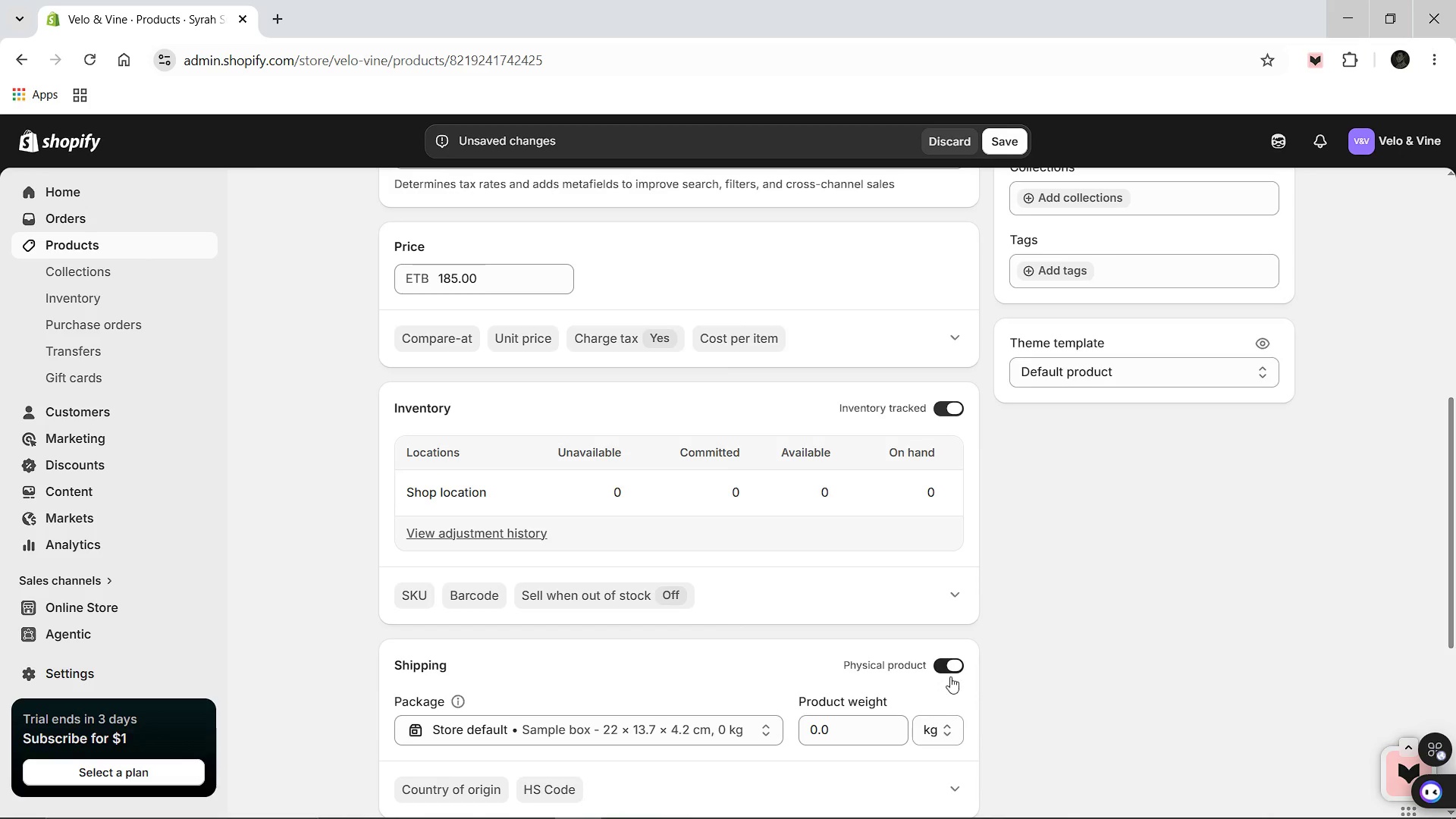 
left_click([952, 666])
 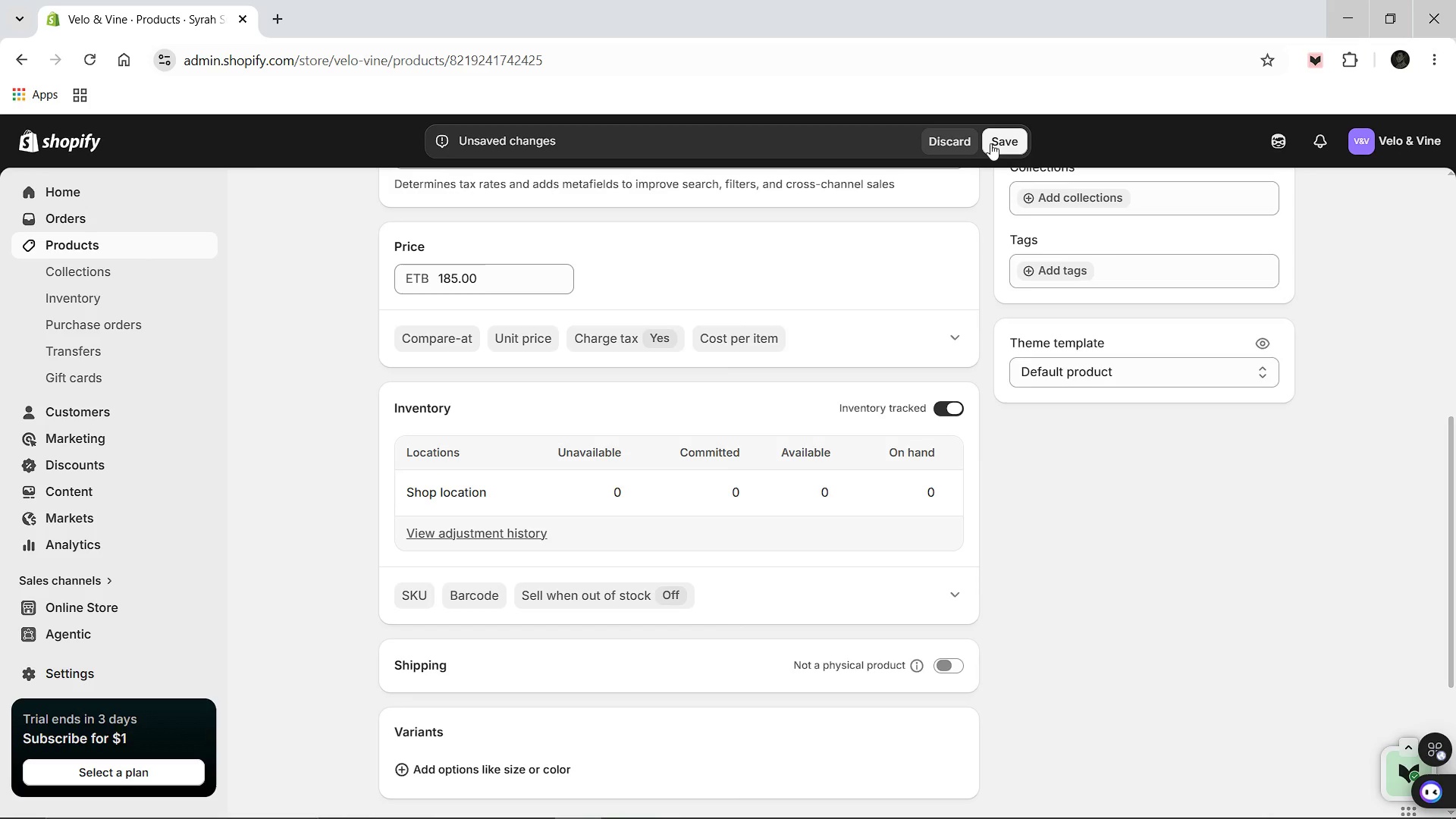 
left_click([990, 143])
 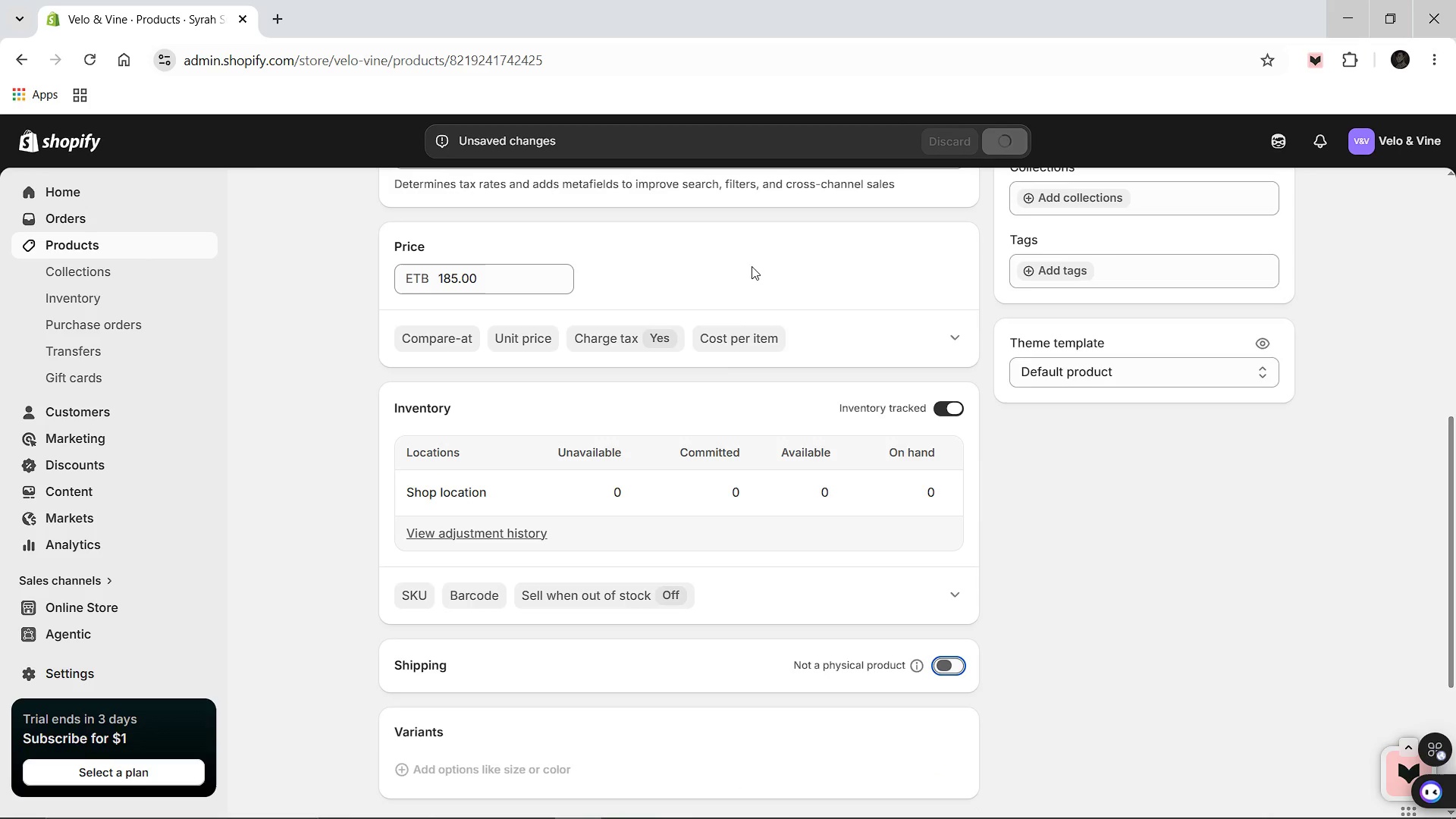 
wait(10.8)
 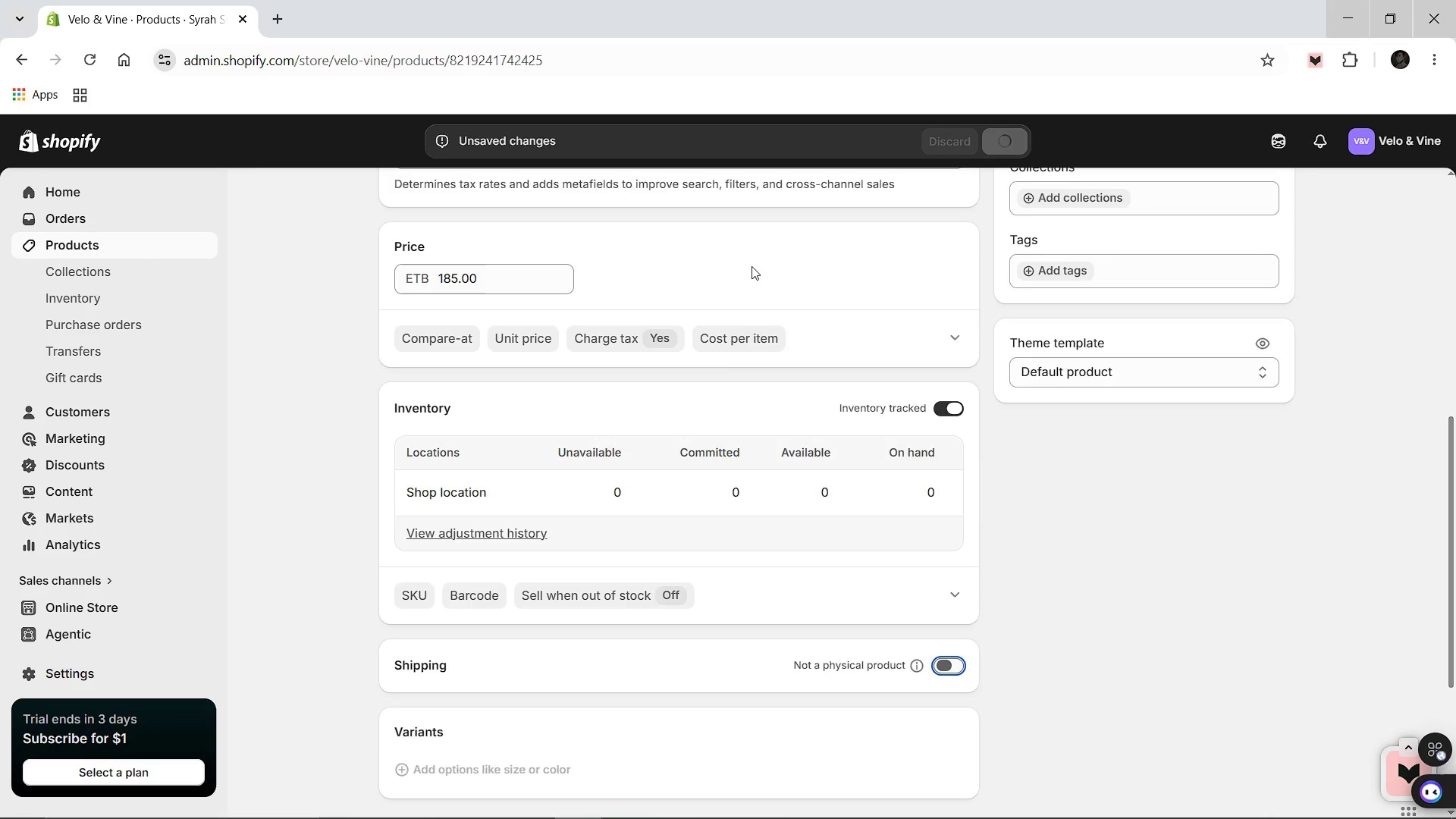 
scroll: coordinate [675, 405], scroll_direction: up, amount: 6.0
 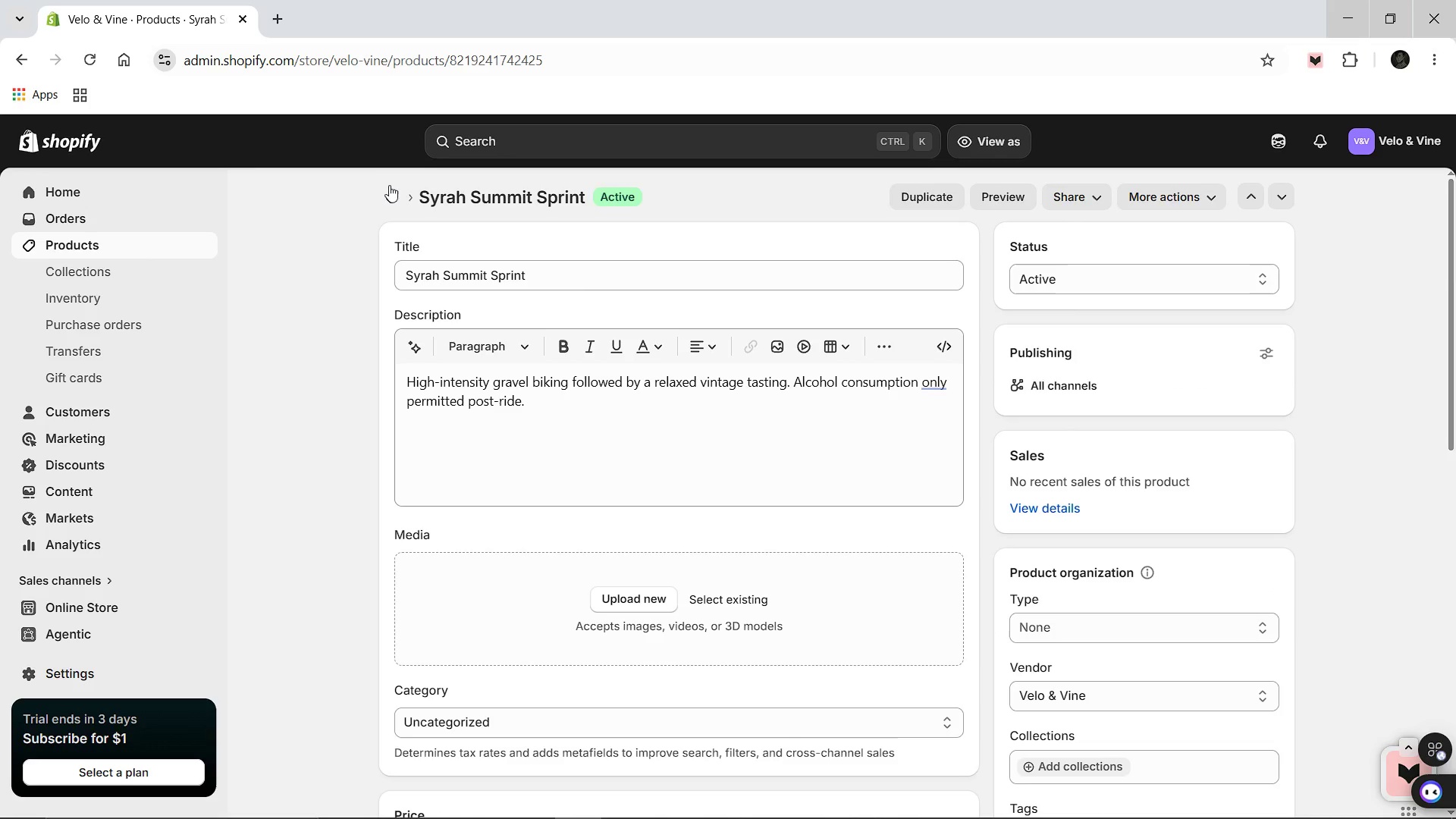 
left_click([389, 193])
 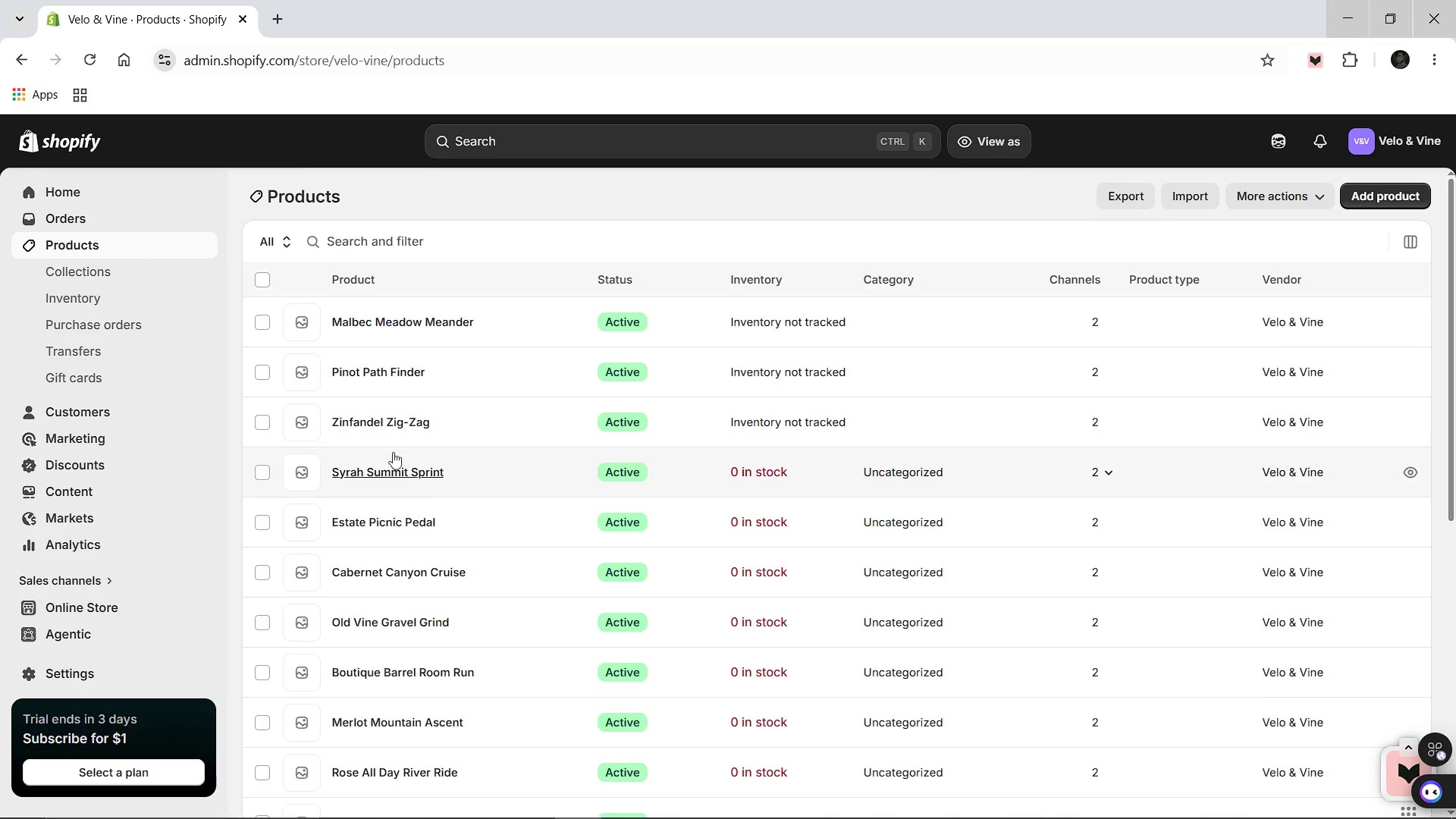 
left_click([376, 422])
 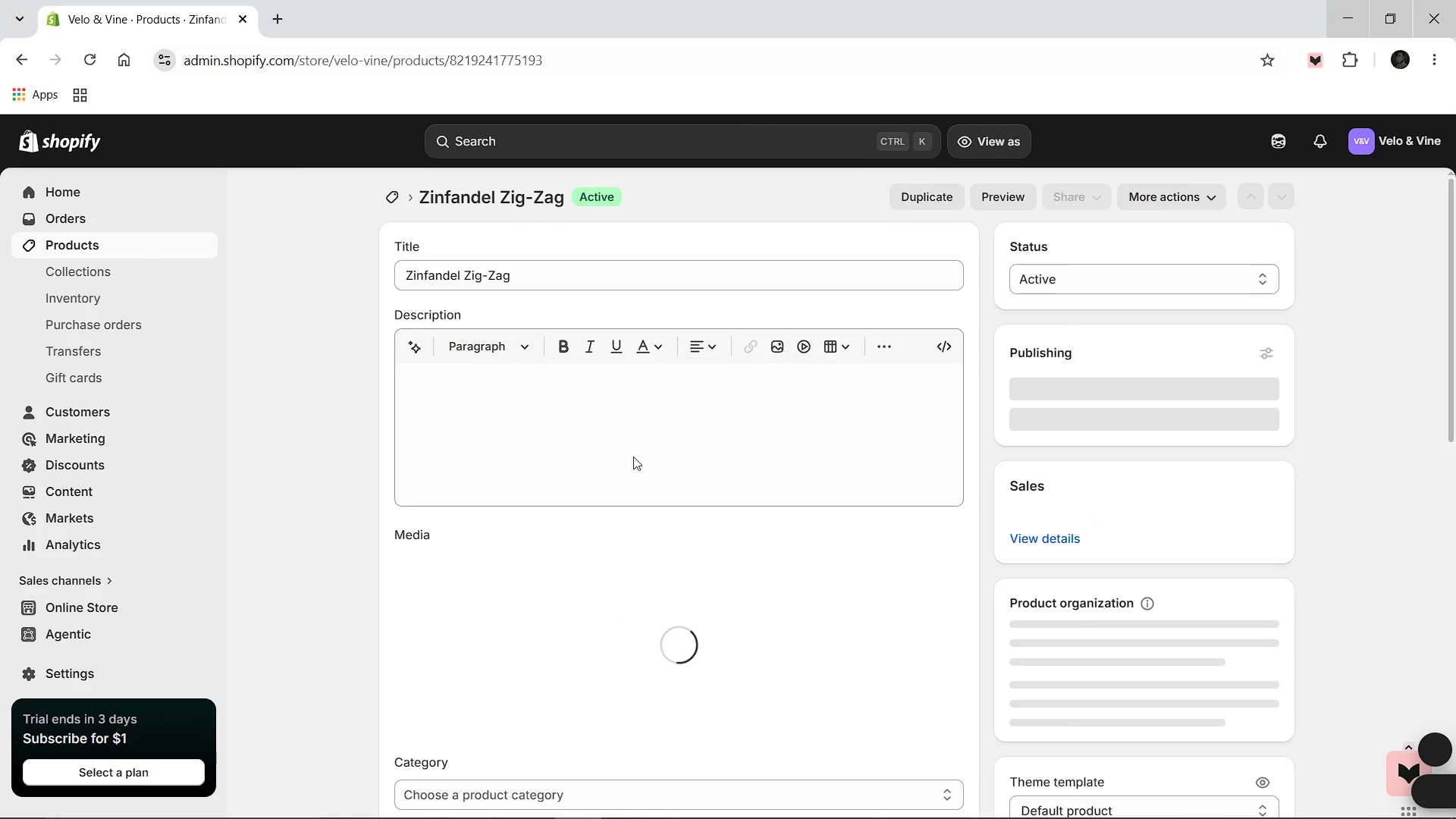 
scroll: coordinate [723, 510], scroll_direction: down, amount: 3.0
 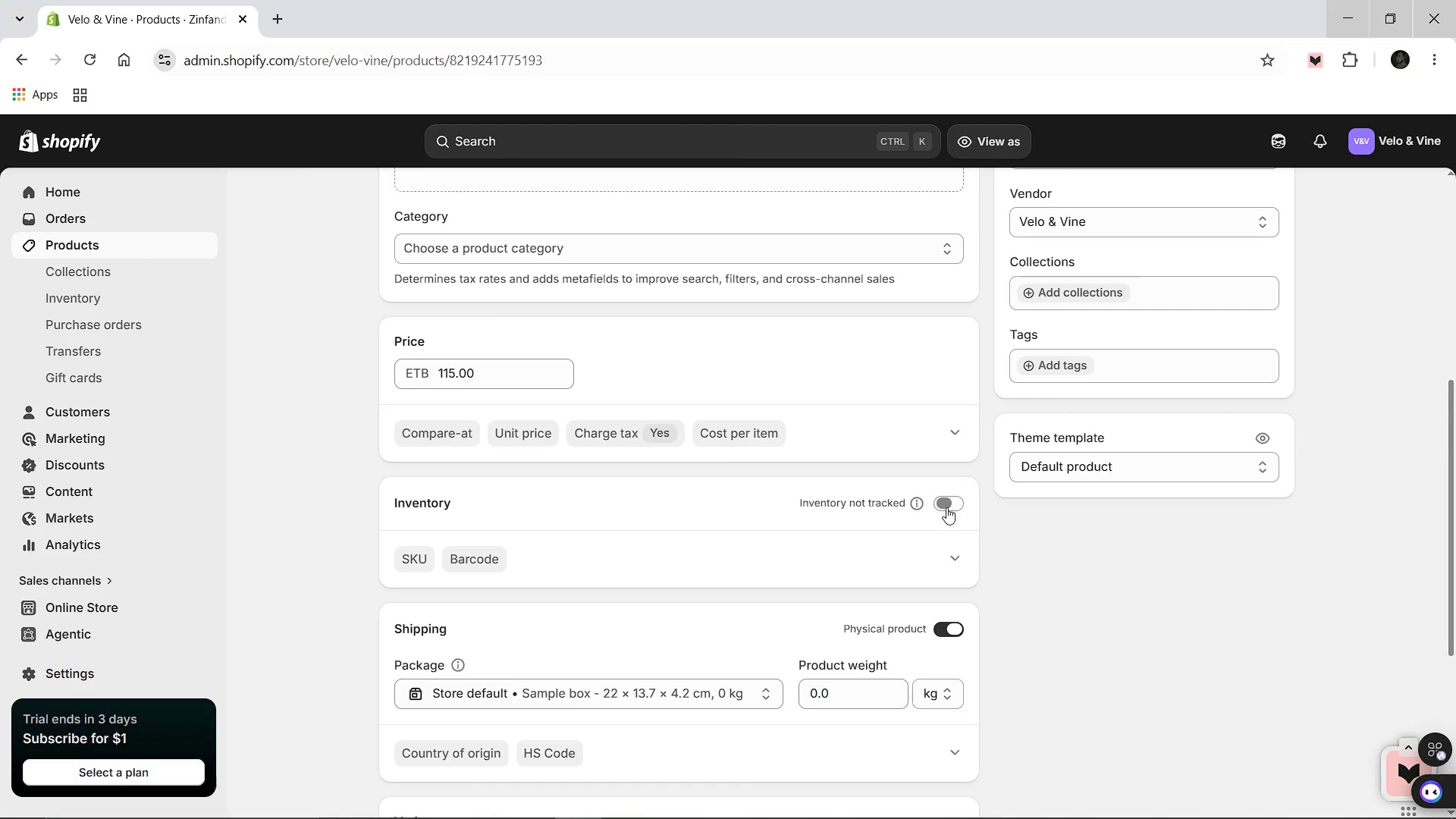 
left_click([947, 504])
 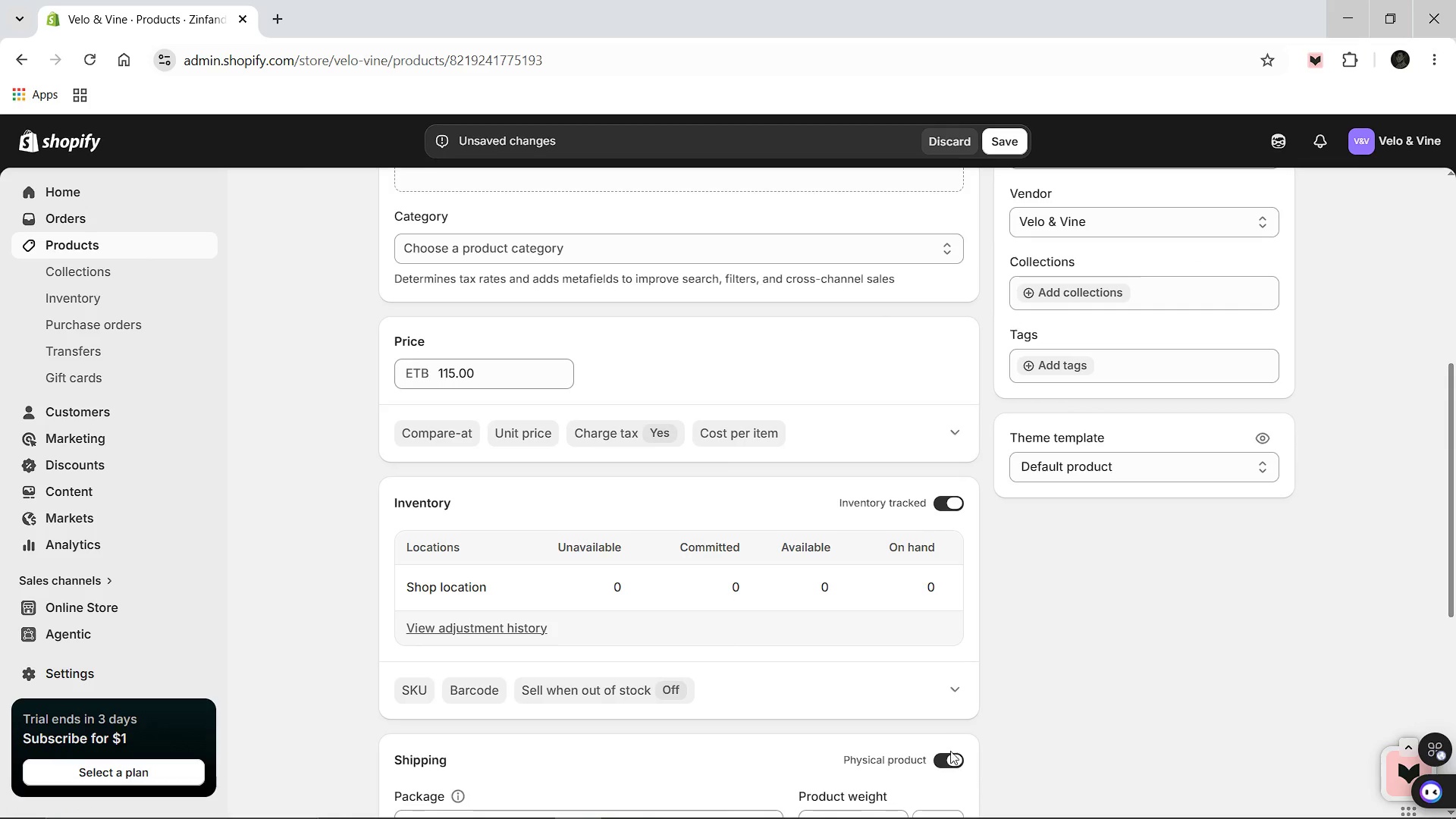 
left_click([948, 759])
 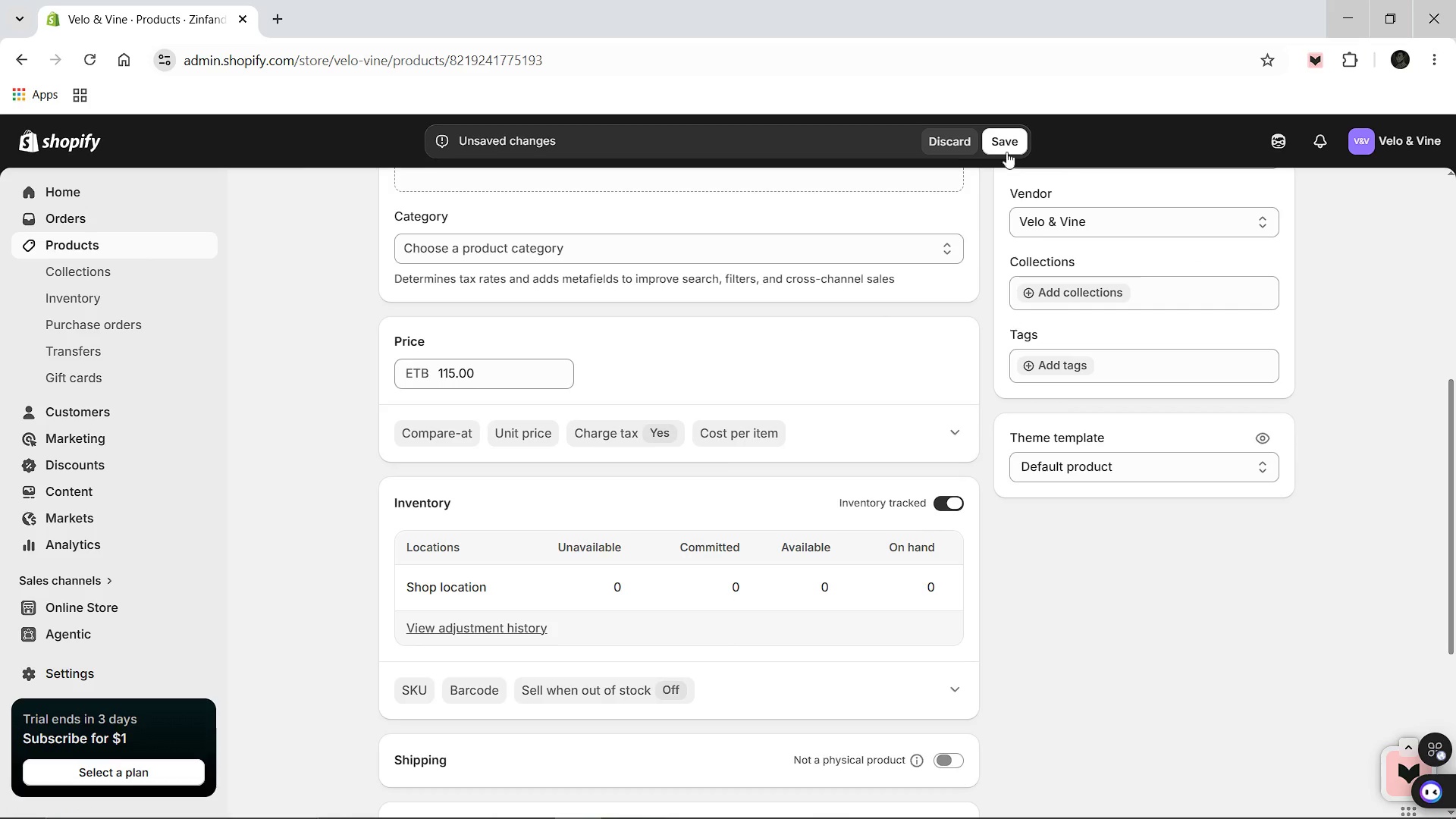 
left_click([1006, 123])
 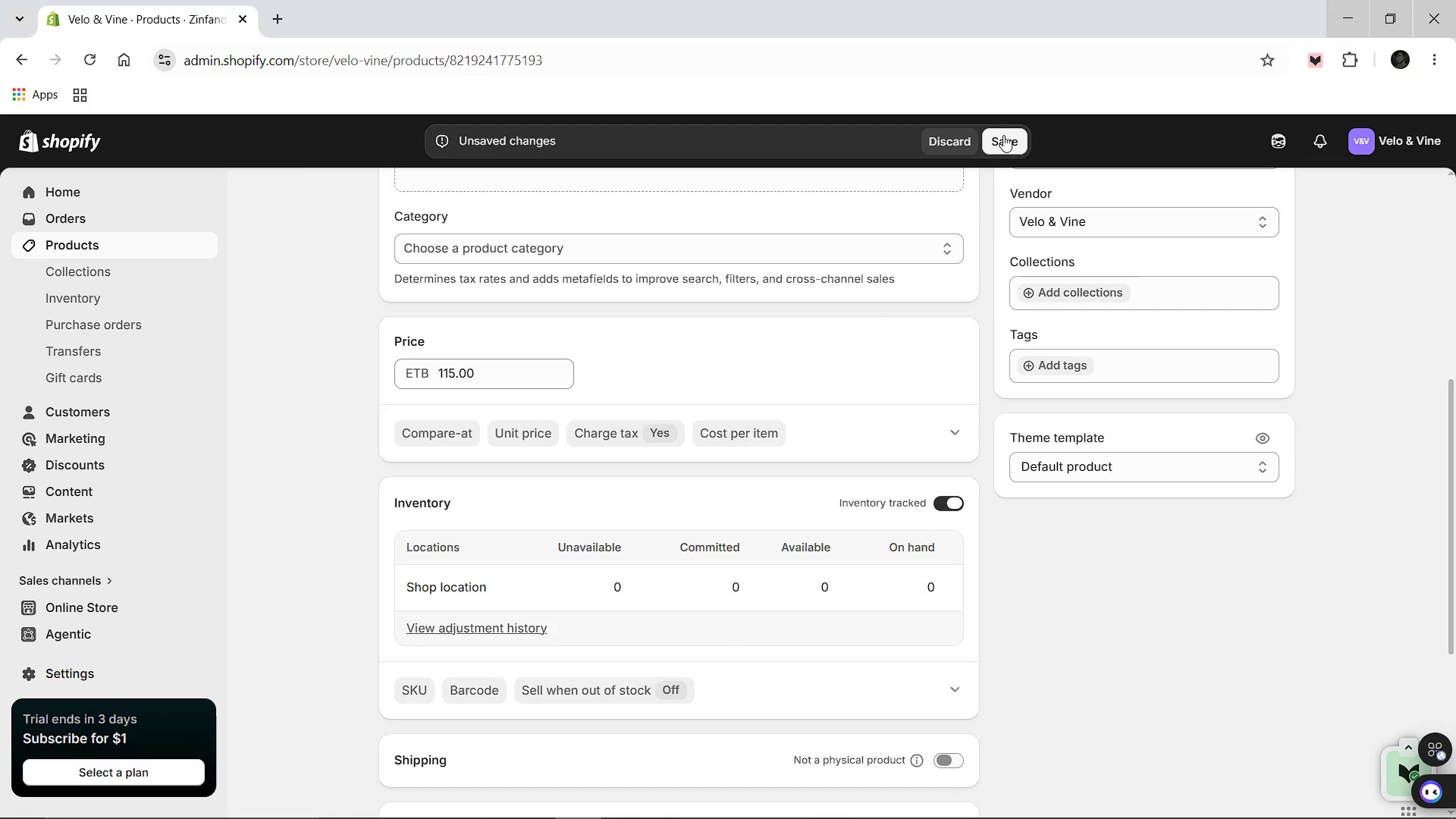 
left_click([1003, 135])
 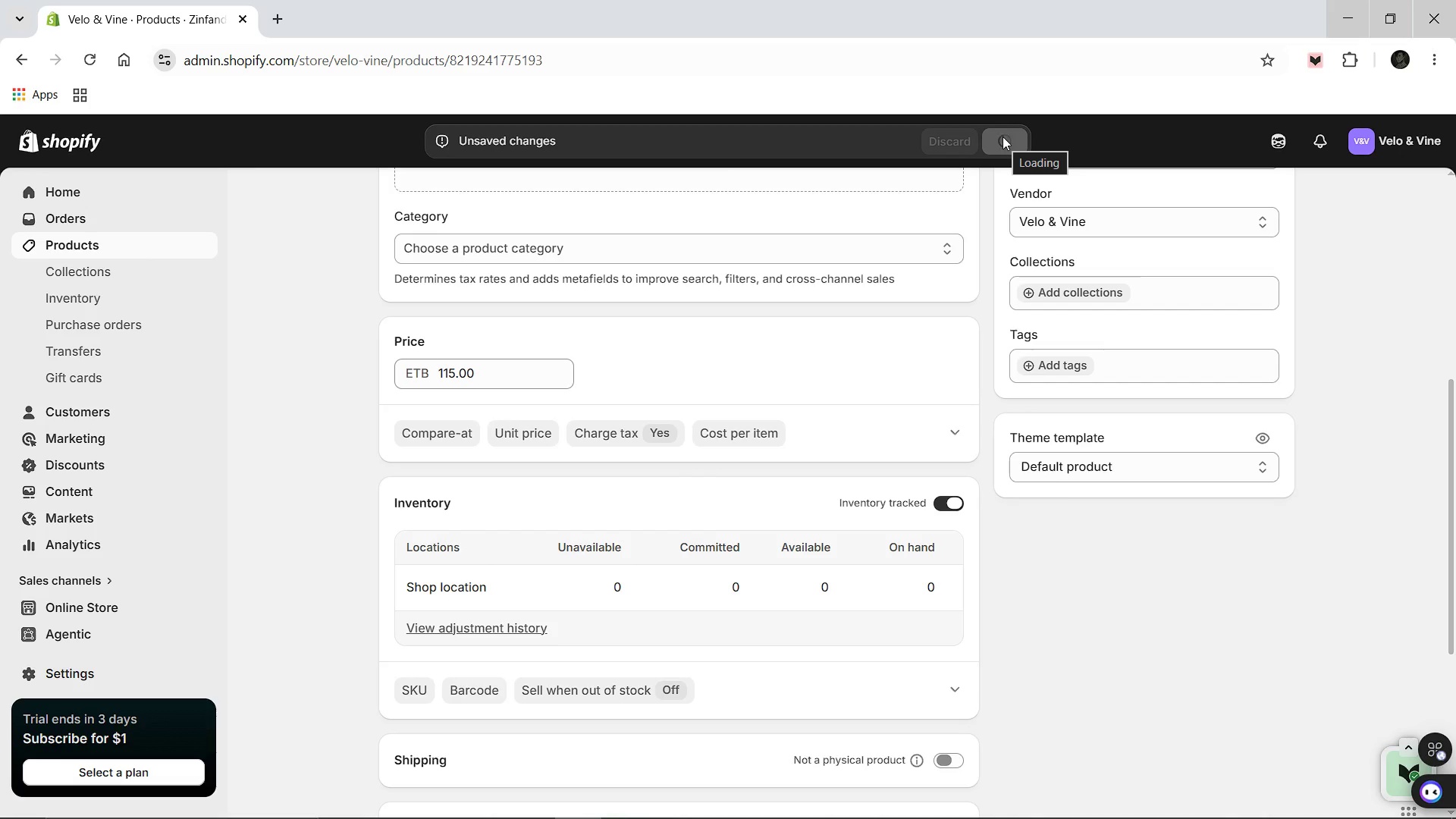 
wait(5.05)
 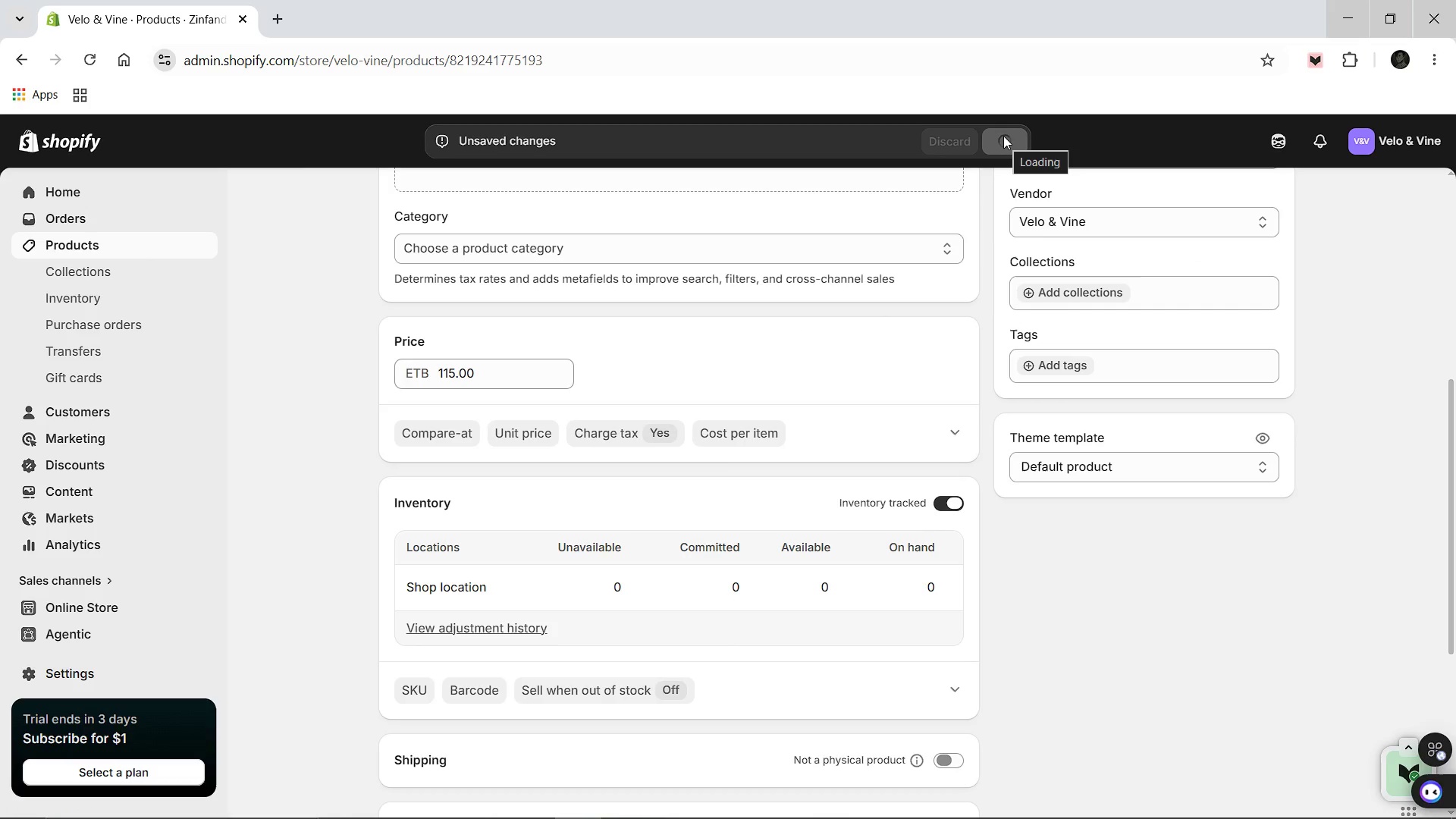 
scroll: coordinate [529, 432], scroll_direction: up, amount: 6.0
 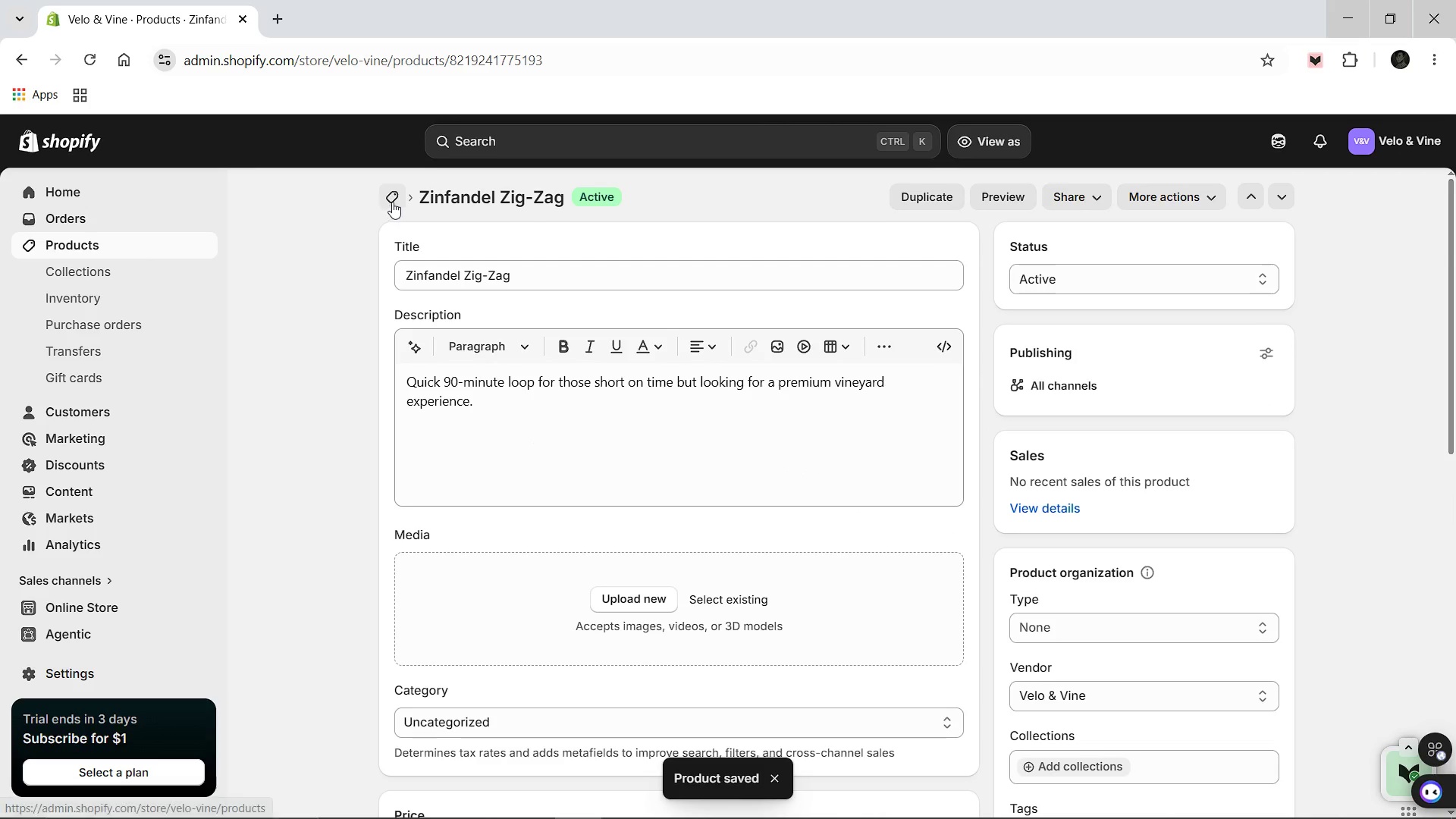 
left_click([393, 201])
 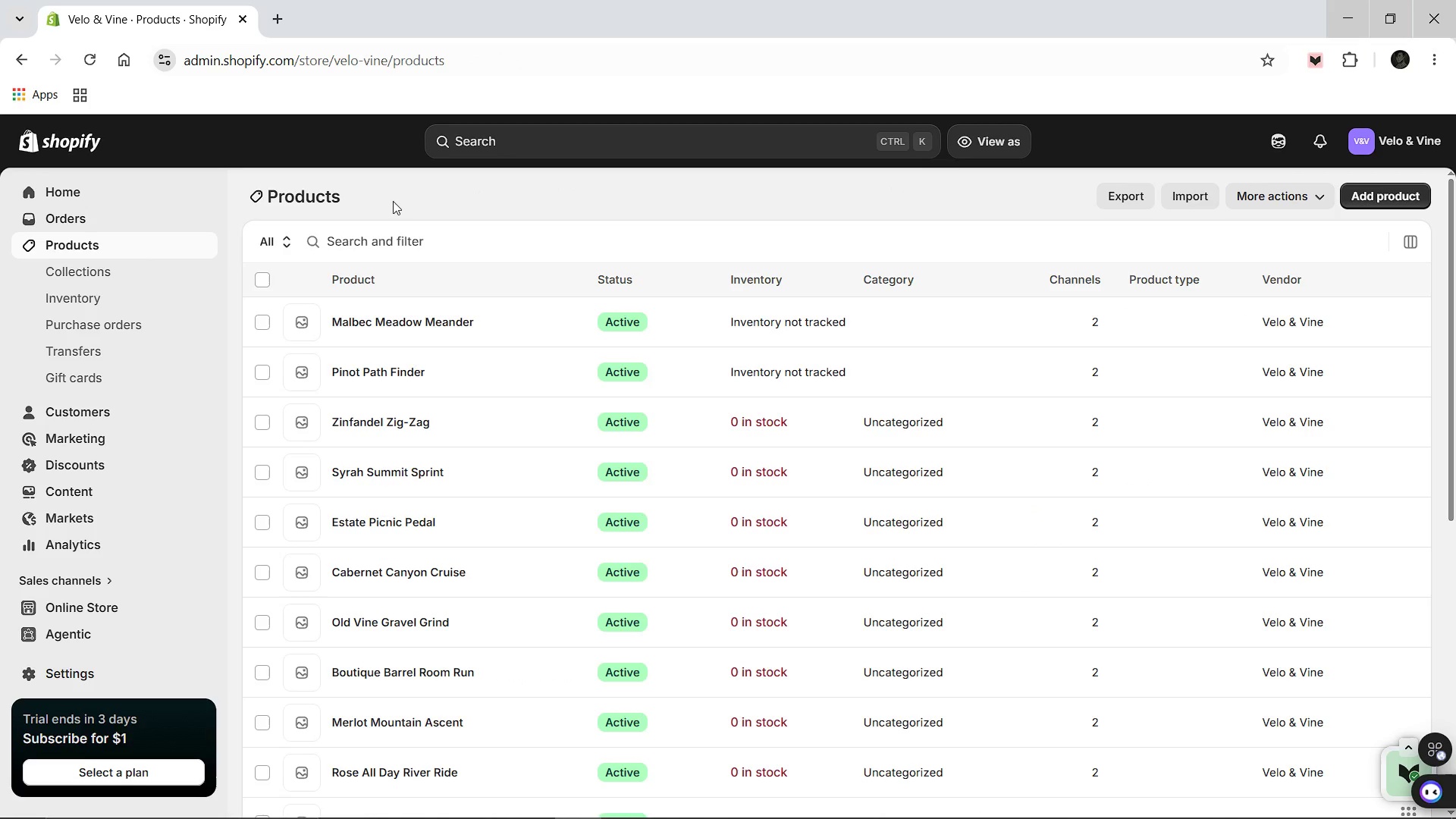 
wait(7.73)
 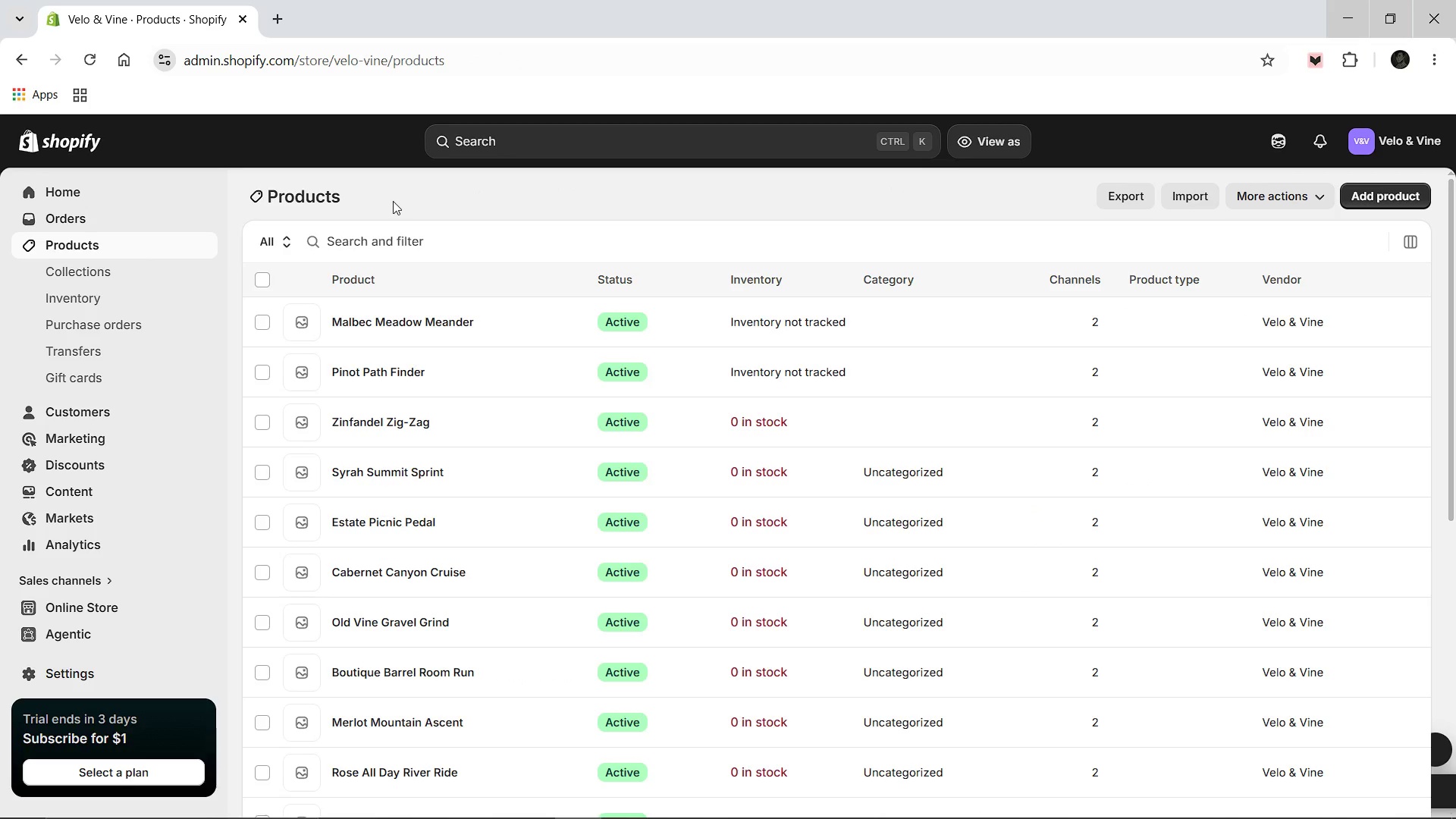 
left_click([397, 369])
 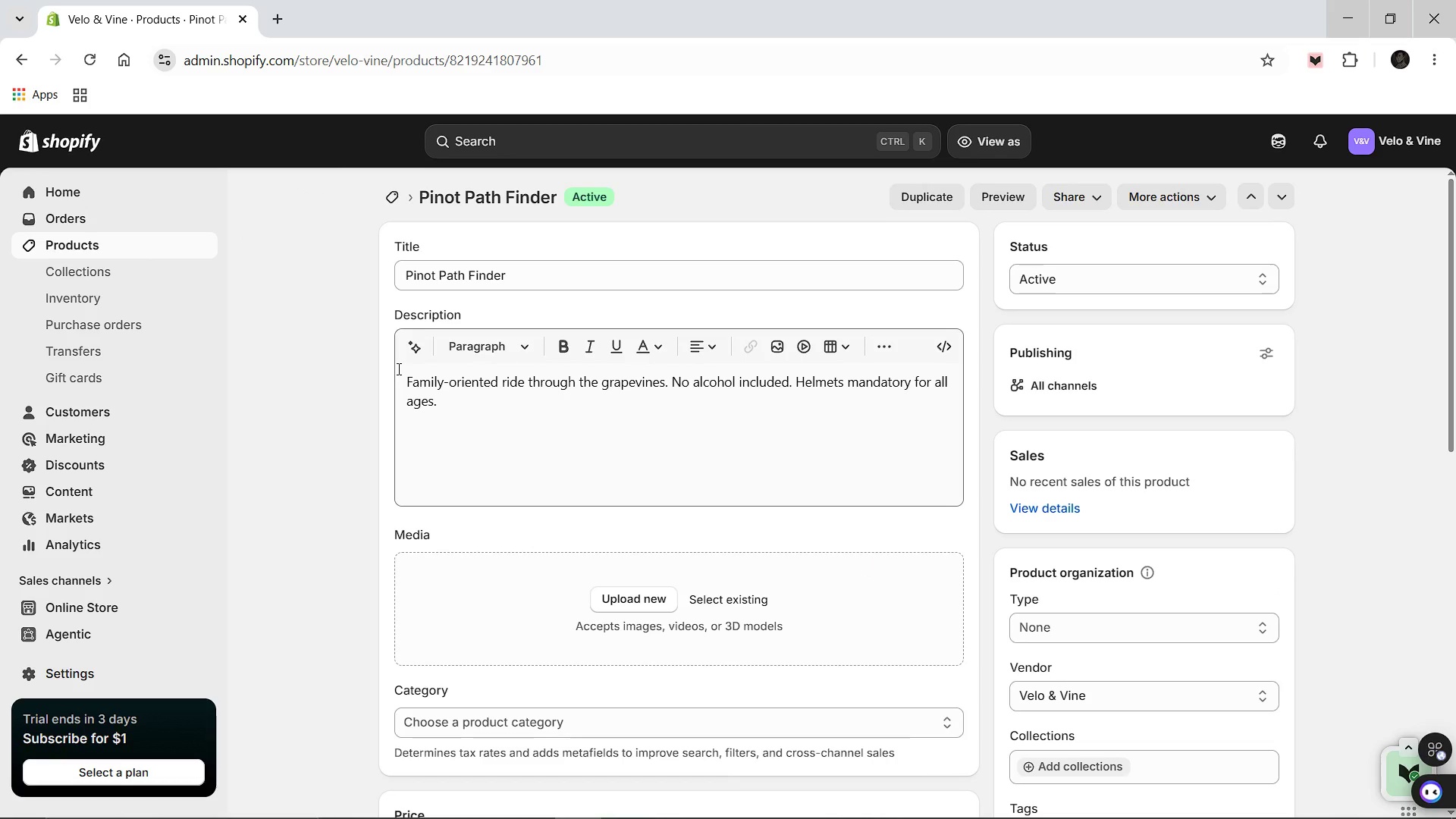 
wait(11.53)
 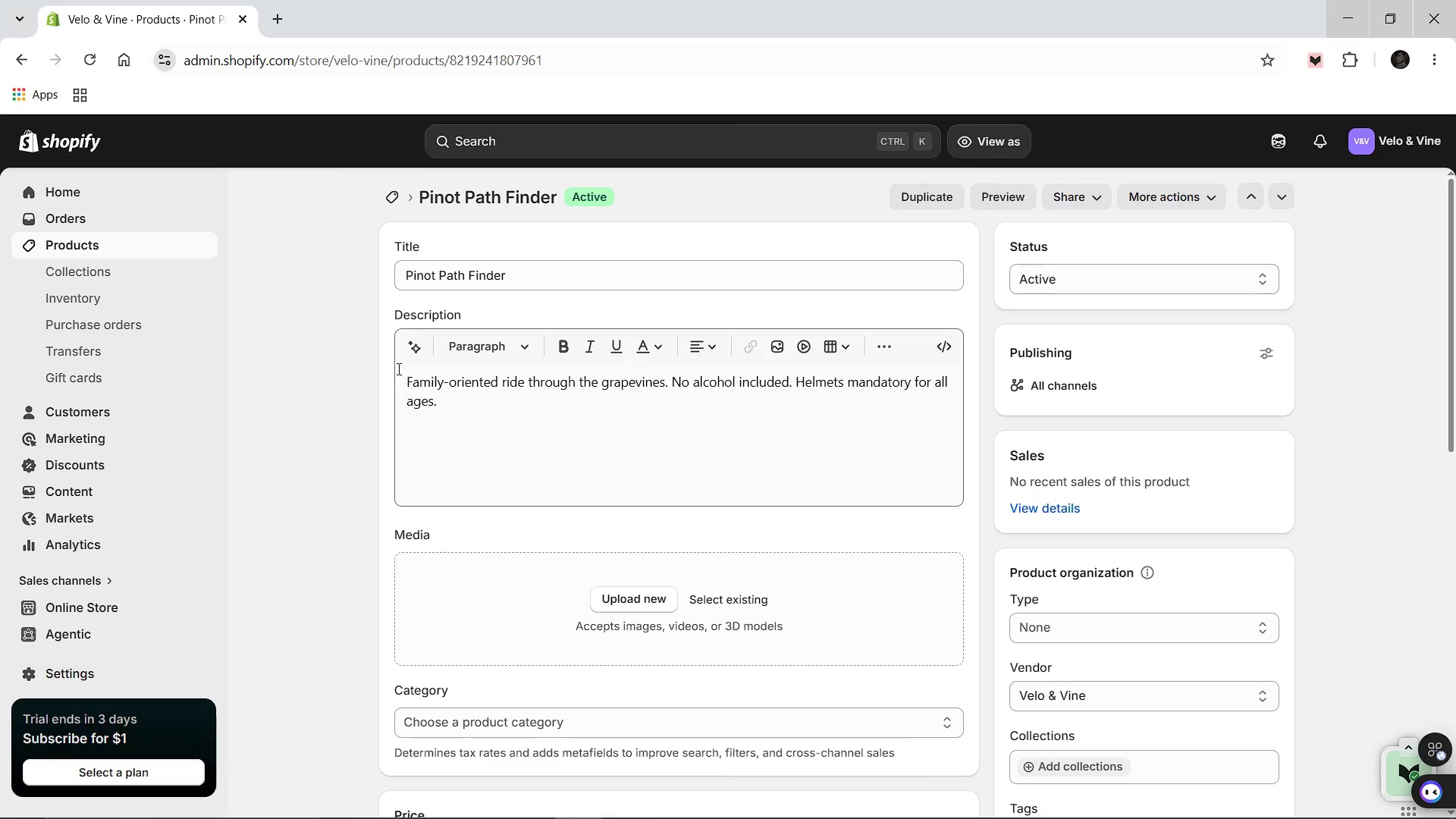 
scroll: coordinate [908, 669], scroll_direction: down, amount: 6.0
 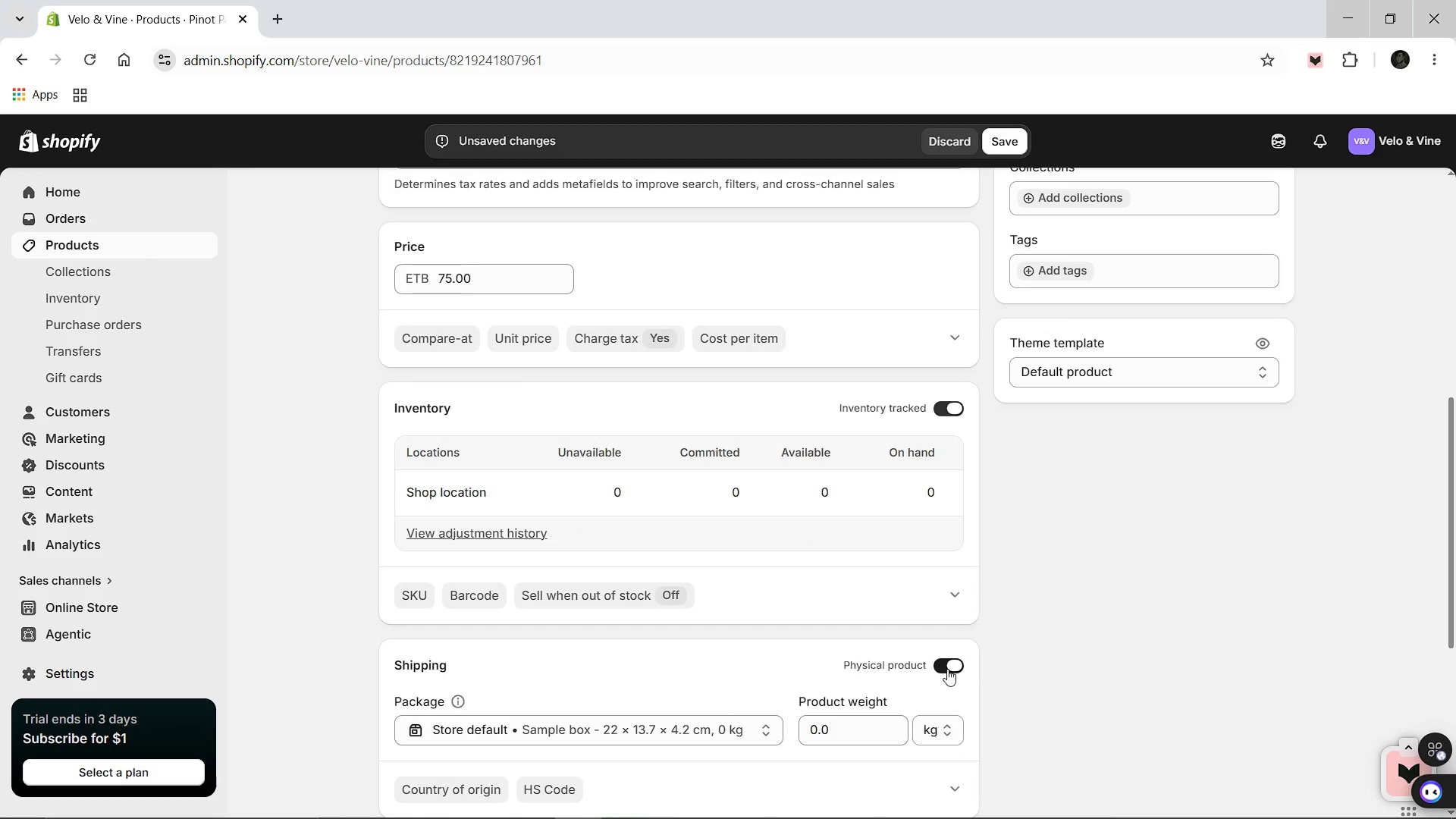 
left_click([947, 670])
 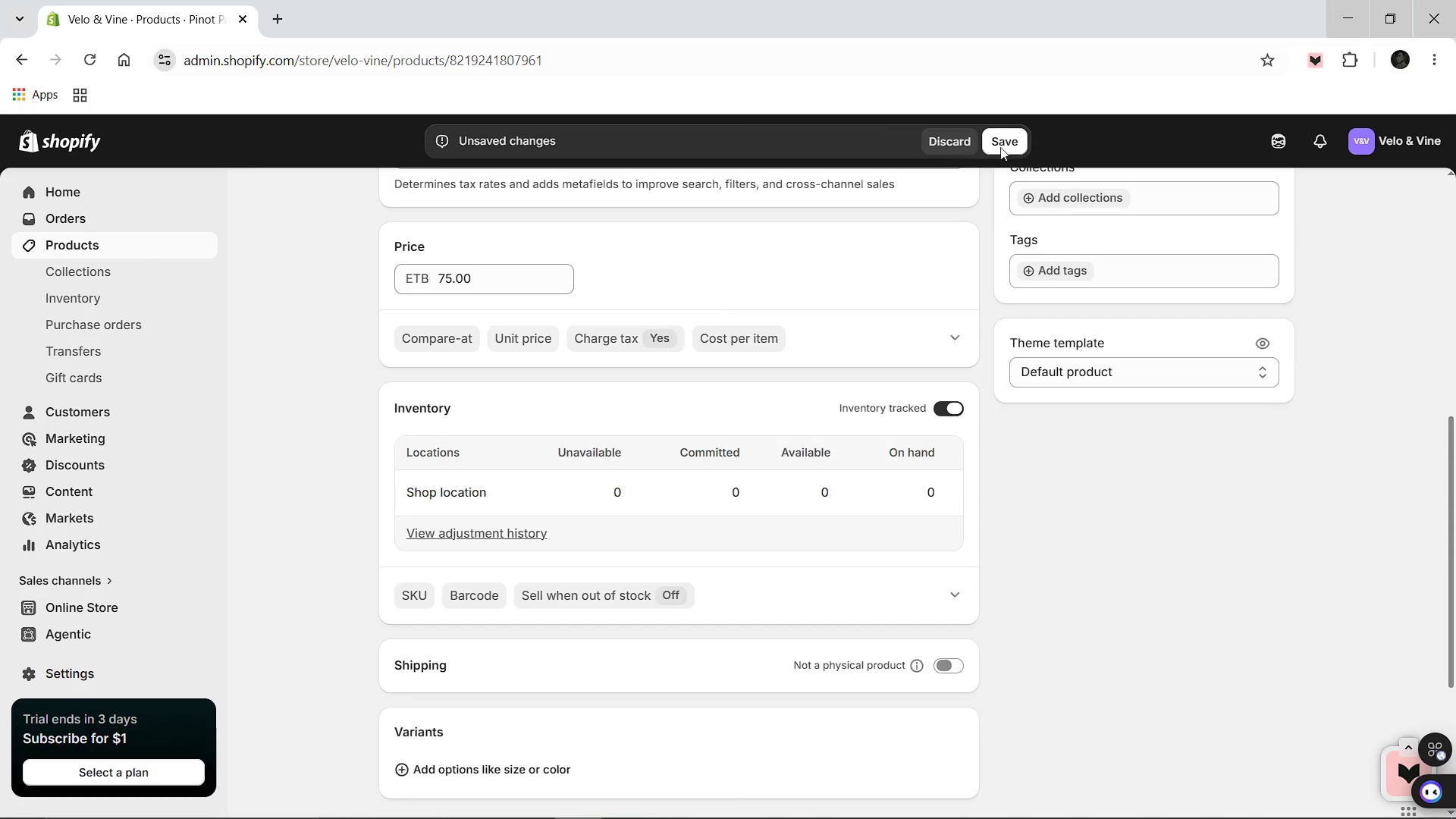 
left_click([1006, 133])
 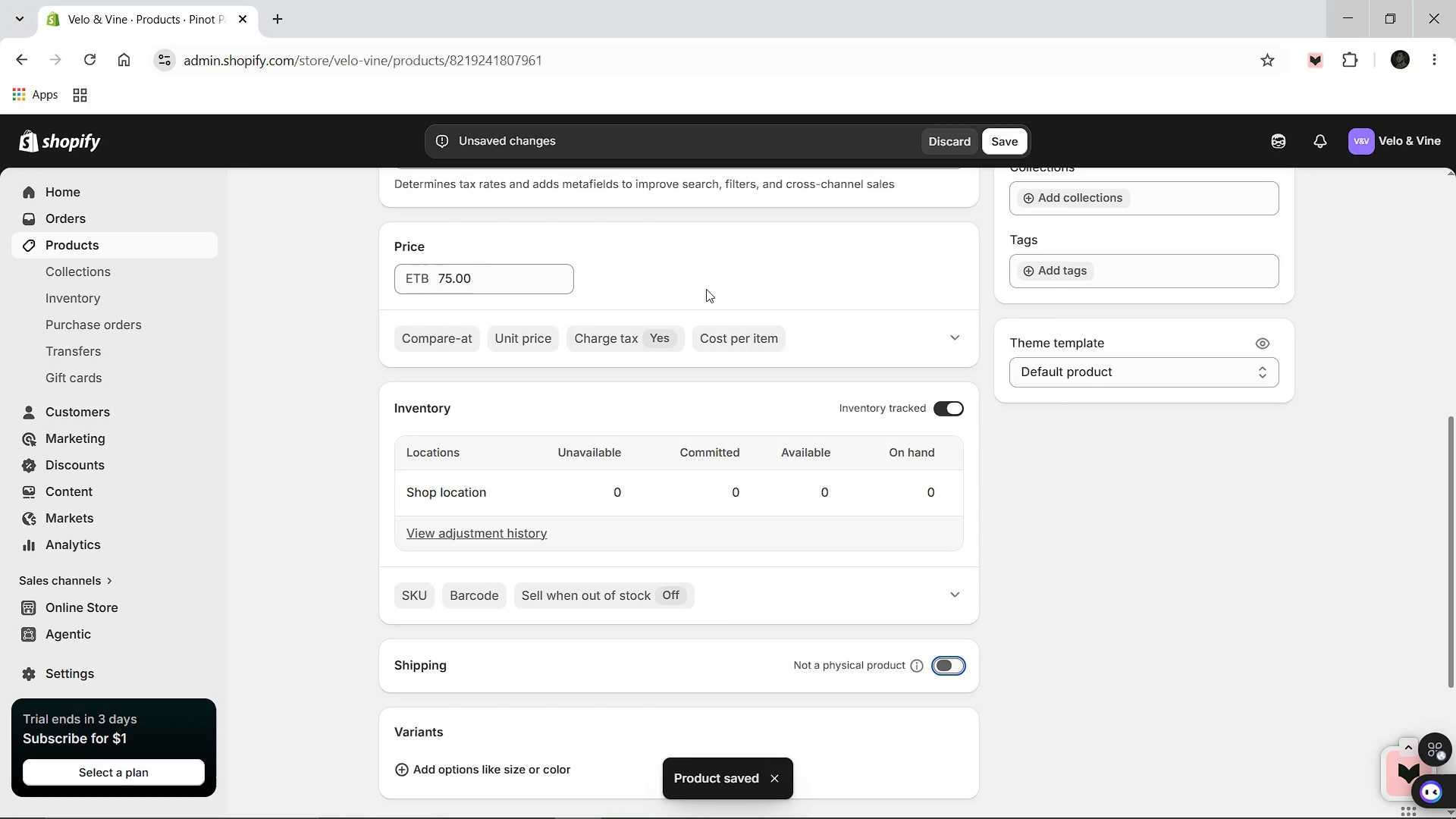 
wait(7.94)
 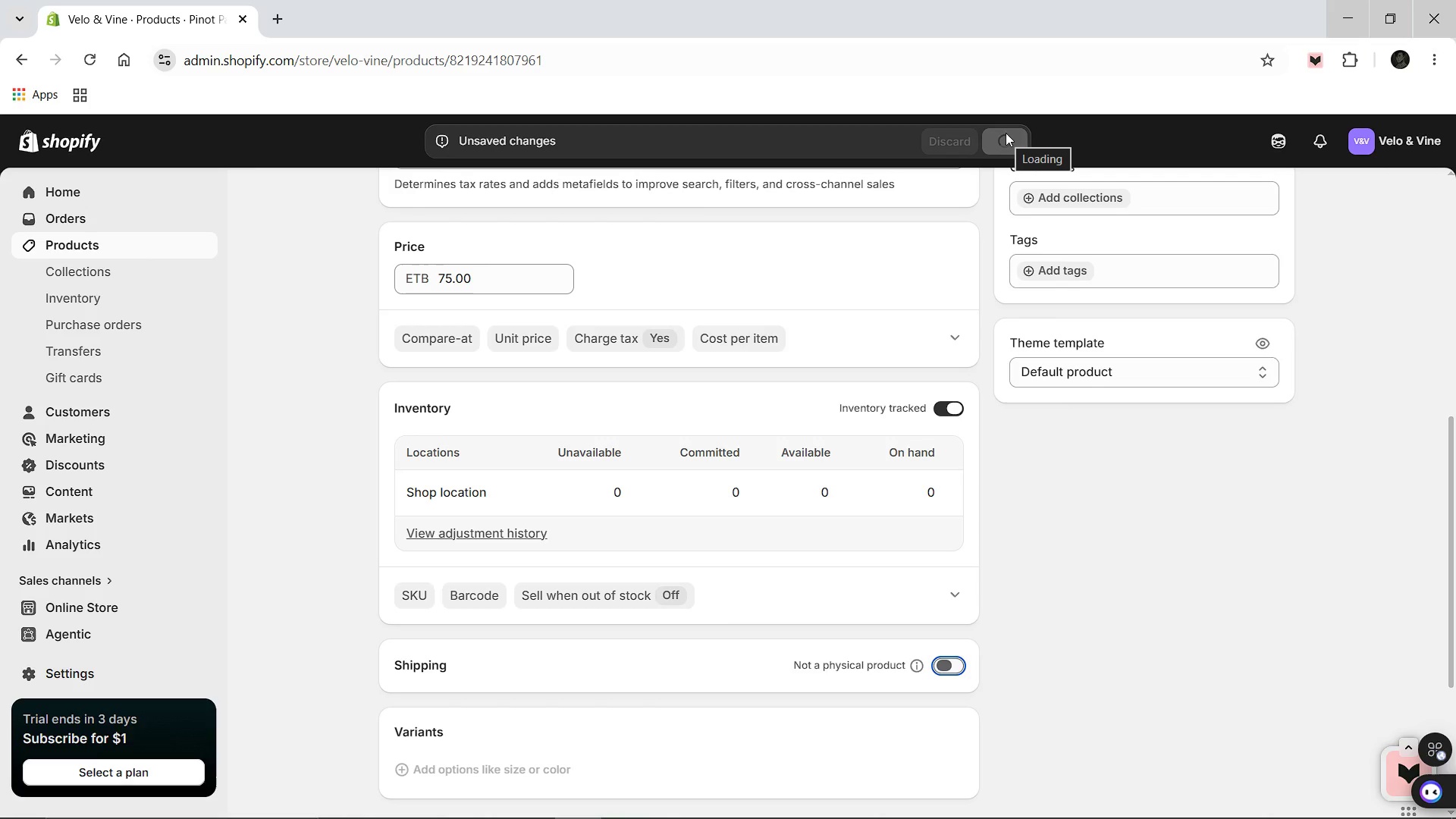 
scroll: coordinate [689, 360], scroll_direction: up, amount: 2.0
 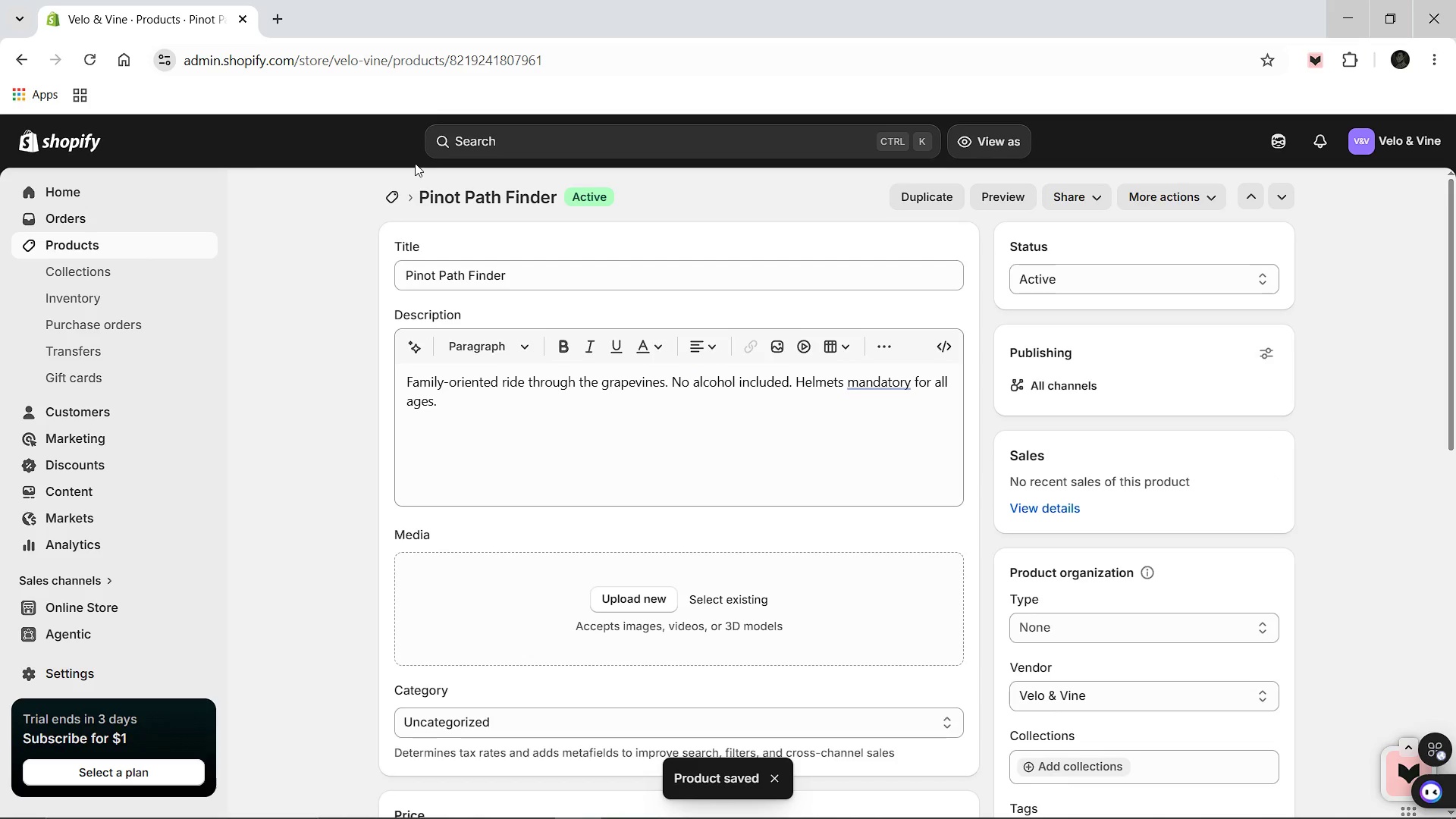 
left_click([391, 190])
 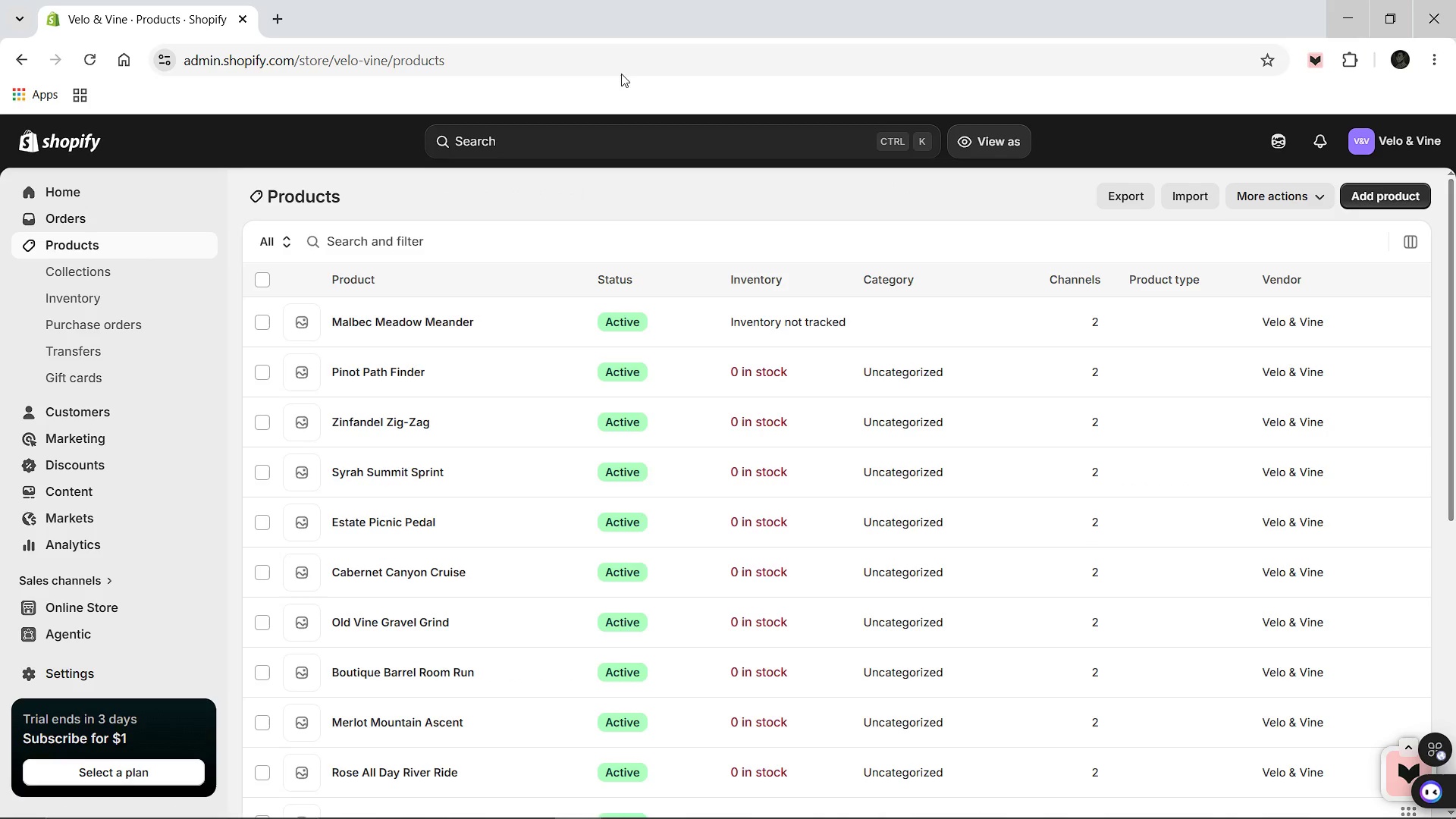 
wait(5.77)
 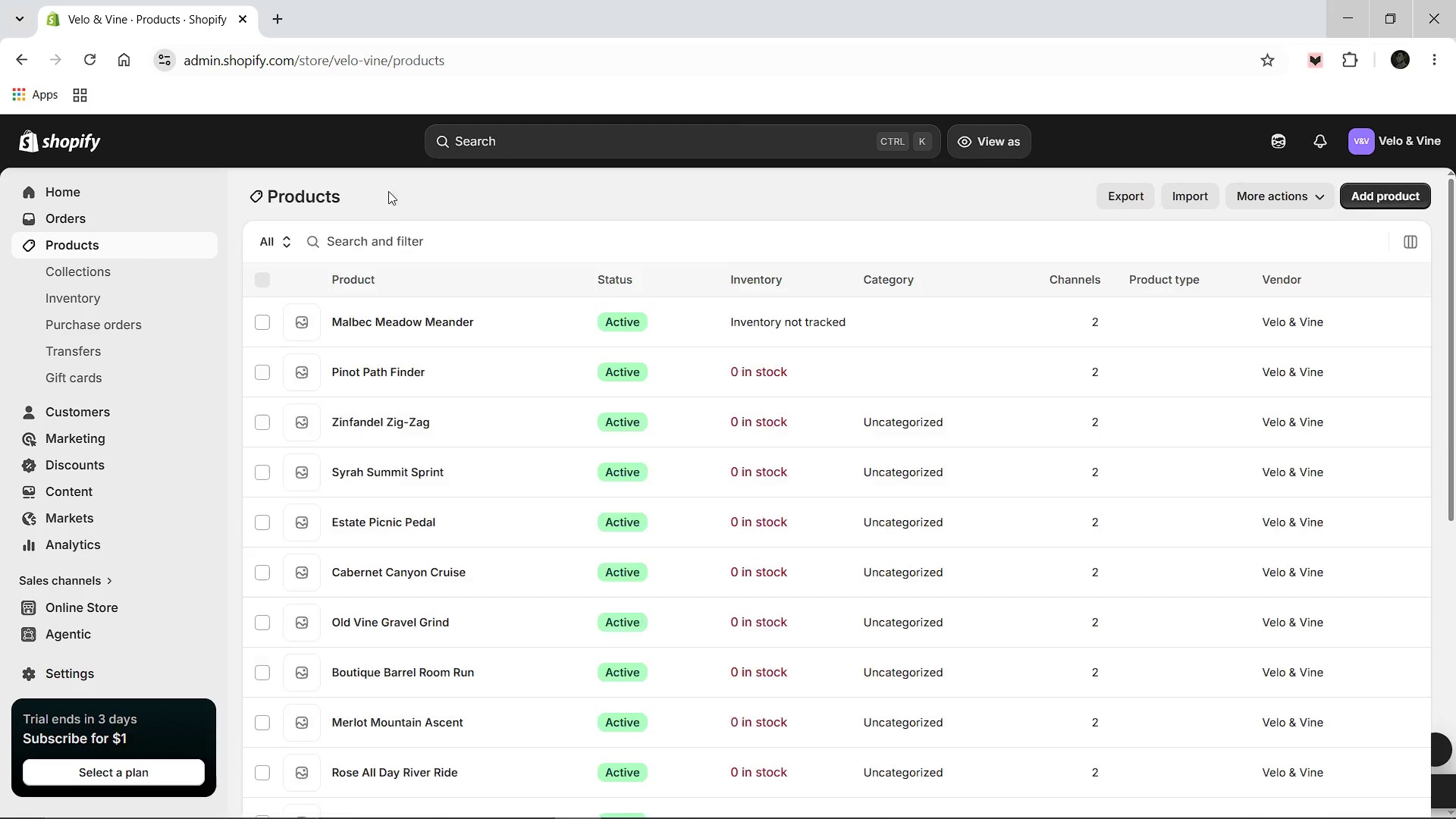 
left_click([1351, 0])